 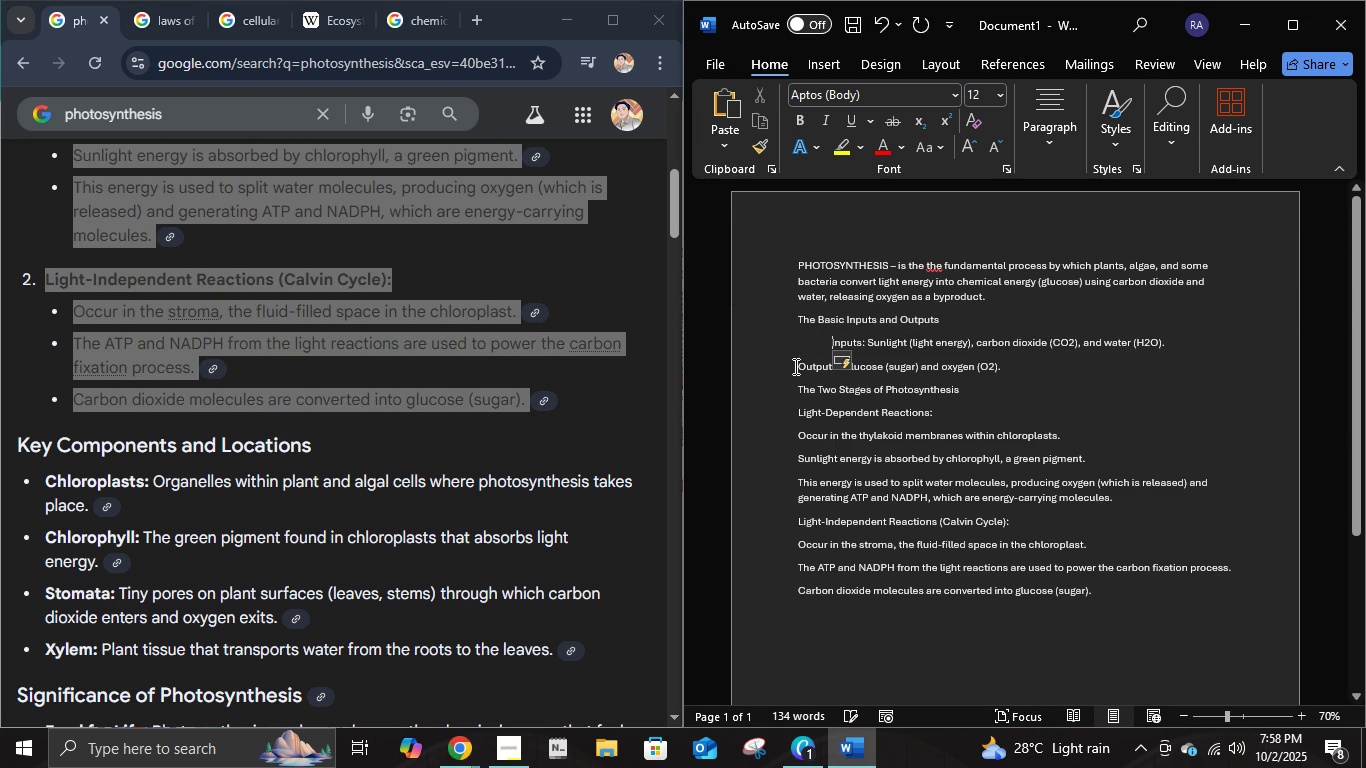 
left_click([793, 366])
 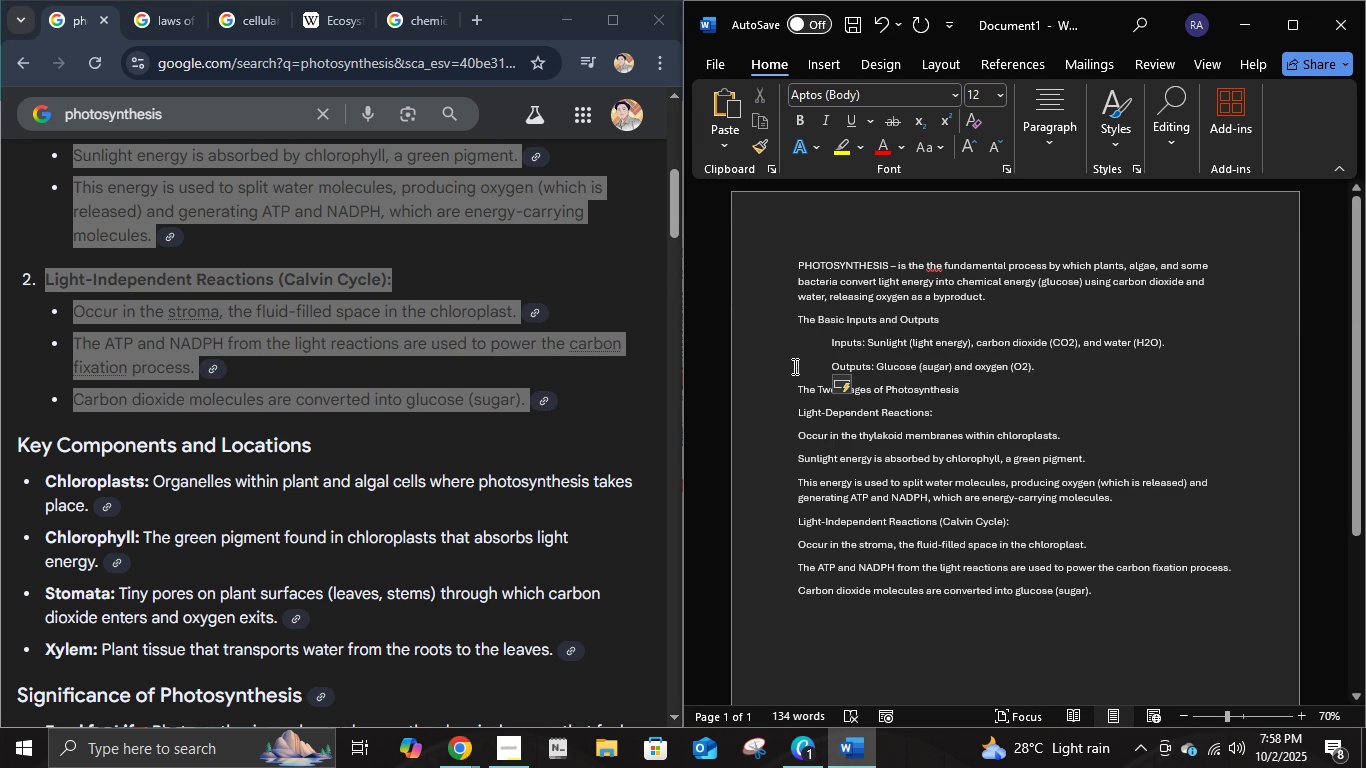 
key(Tab)
 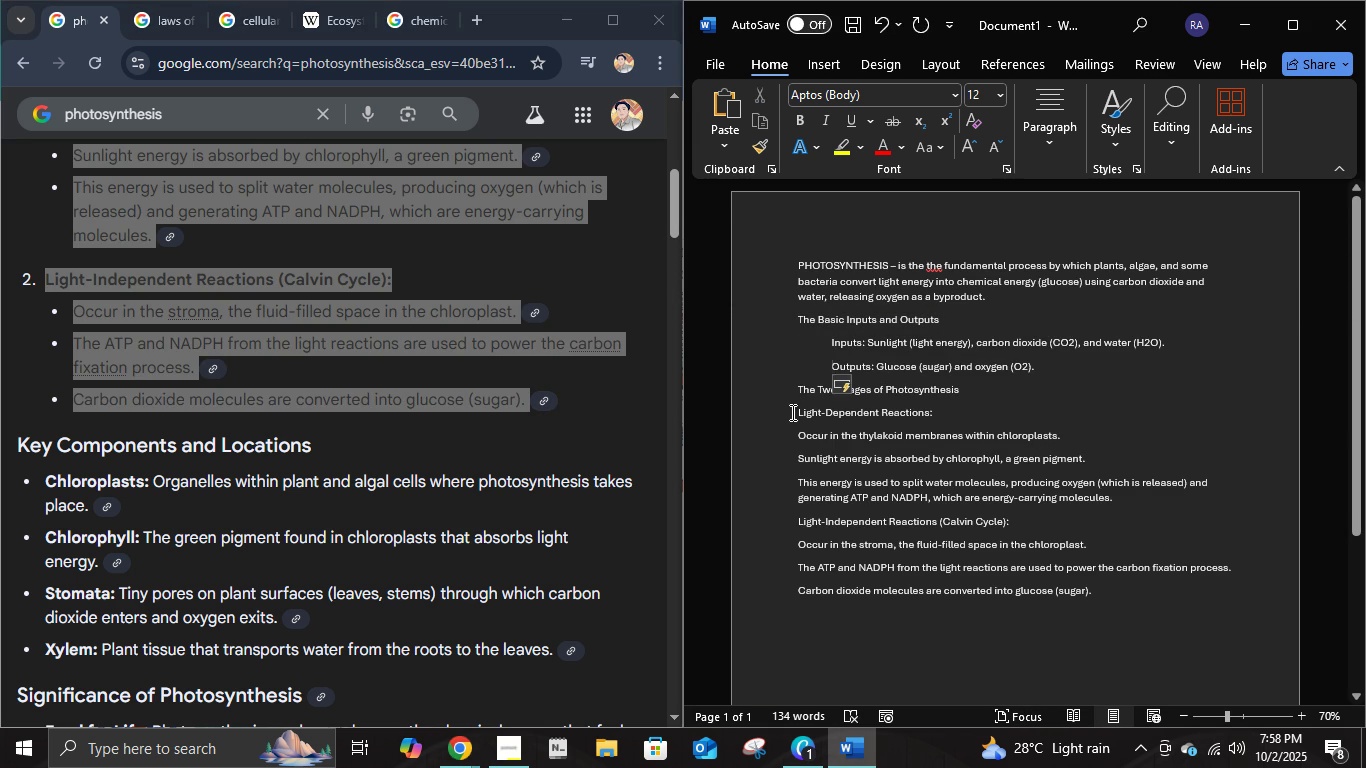 
left_click([791, 413])
 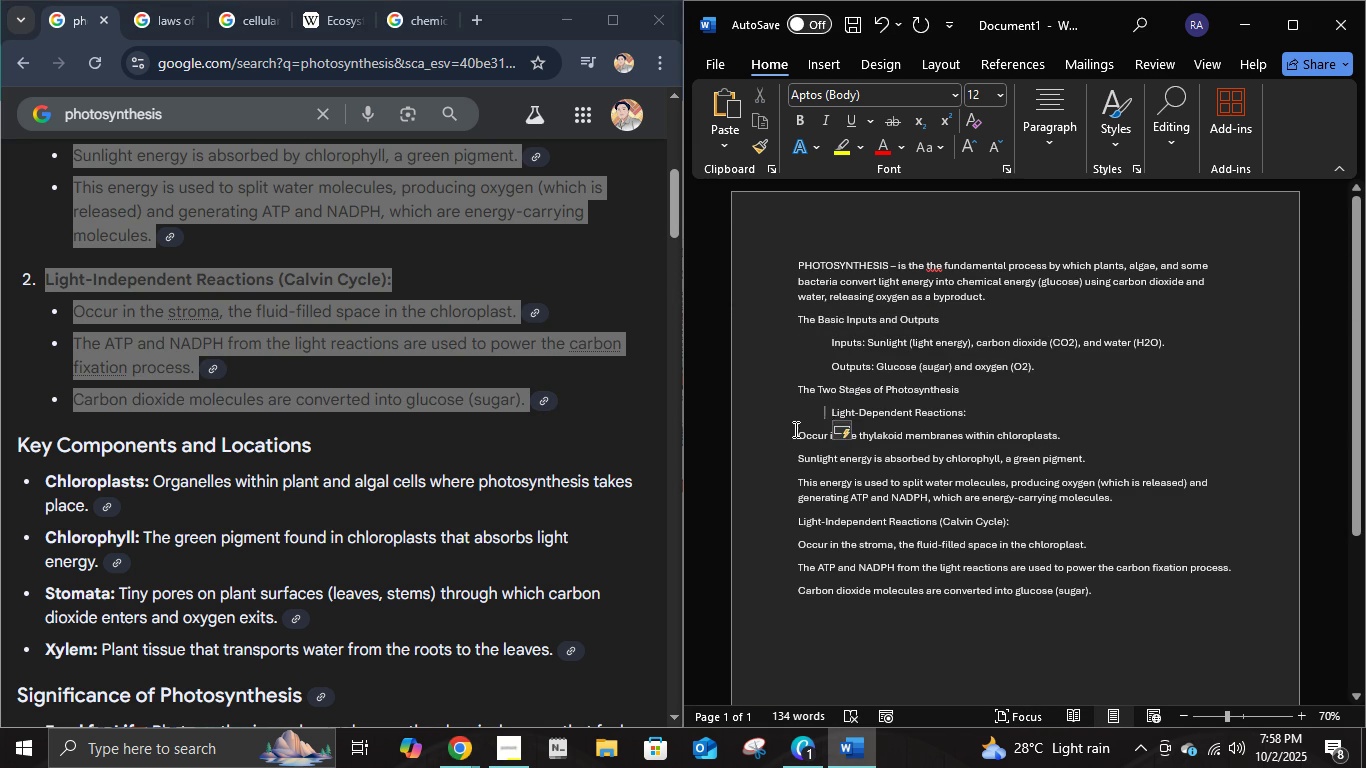 
key(Tab)
 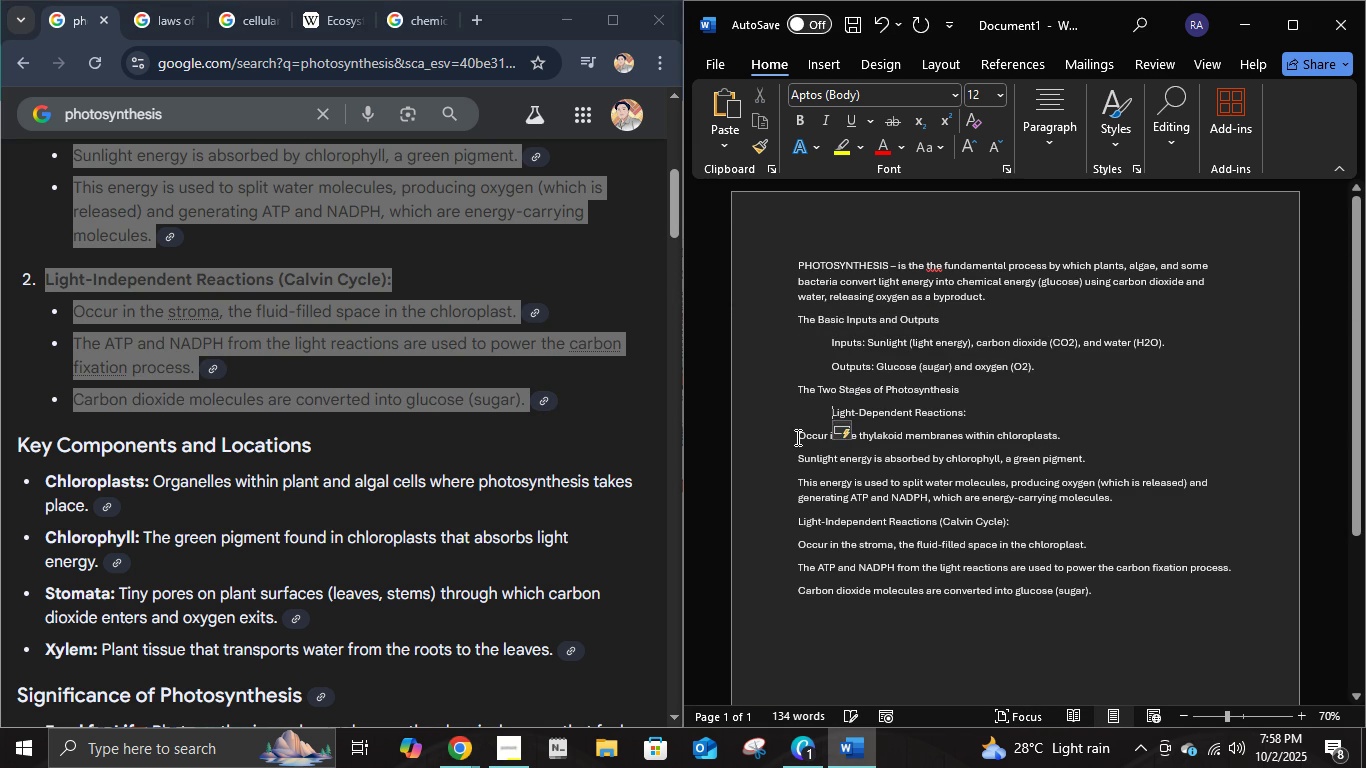 
double_click([796, 437])
 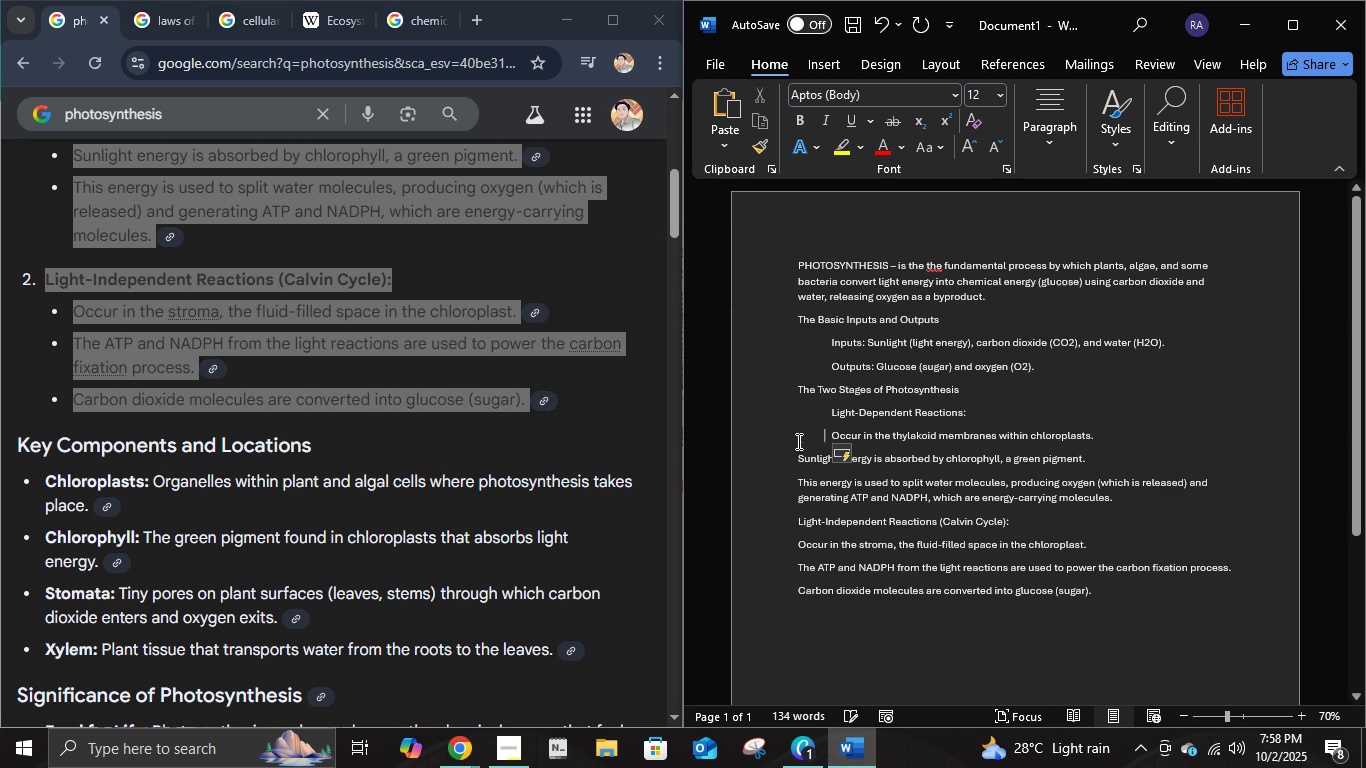 
key(Tab)
 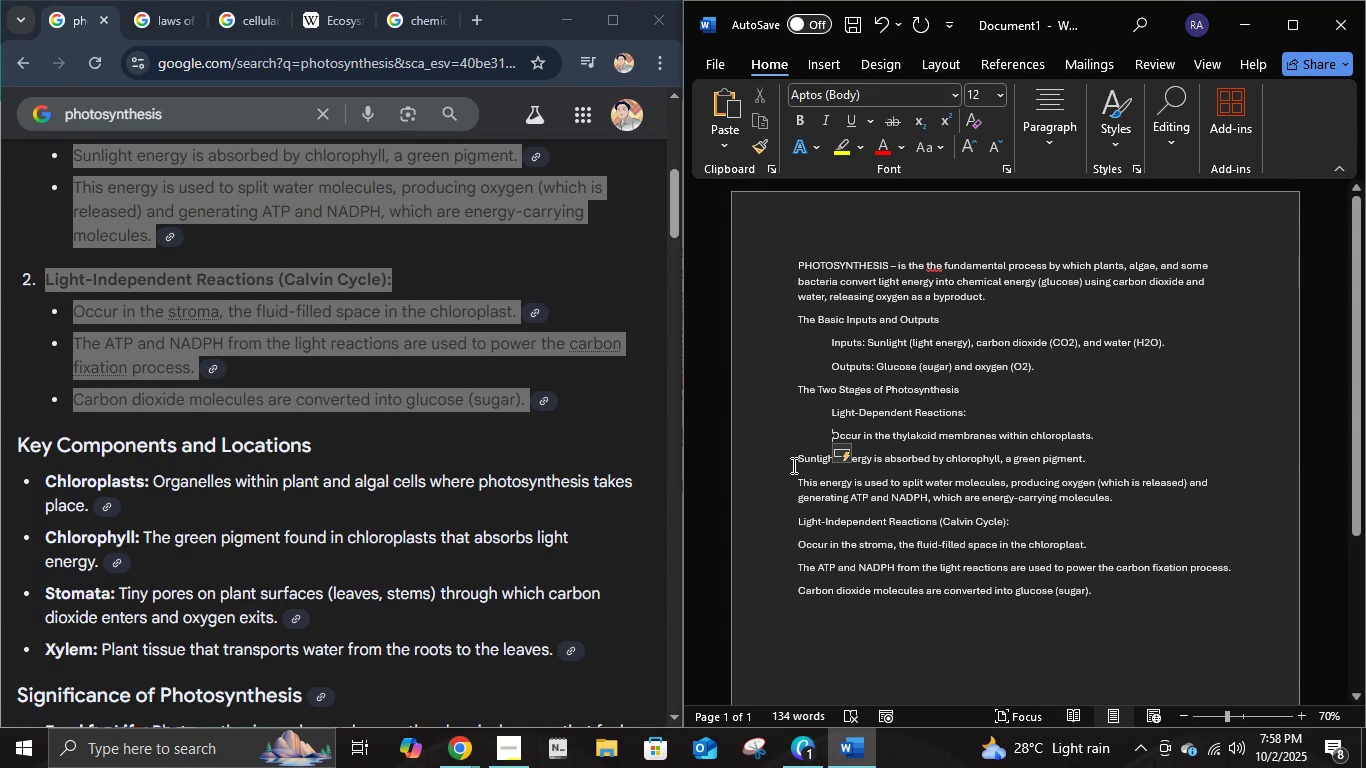 
key(Backspace)
 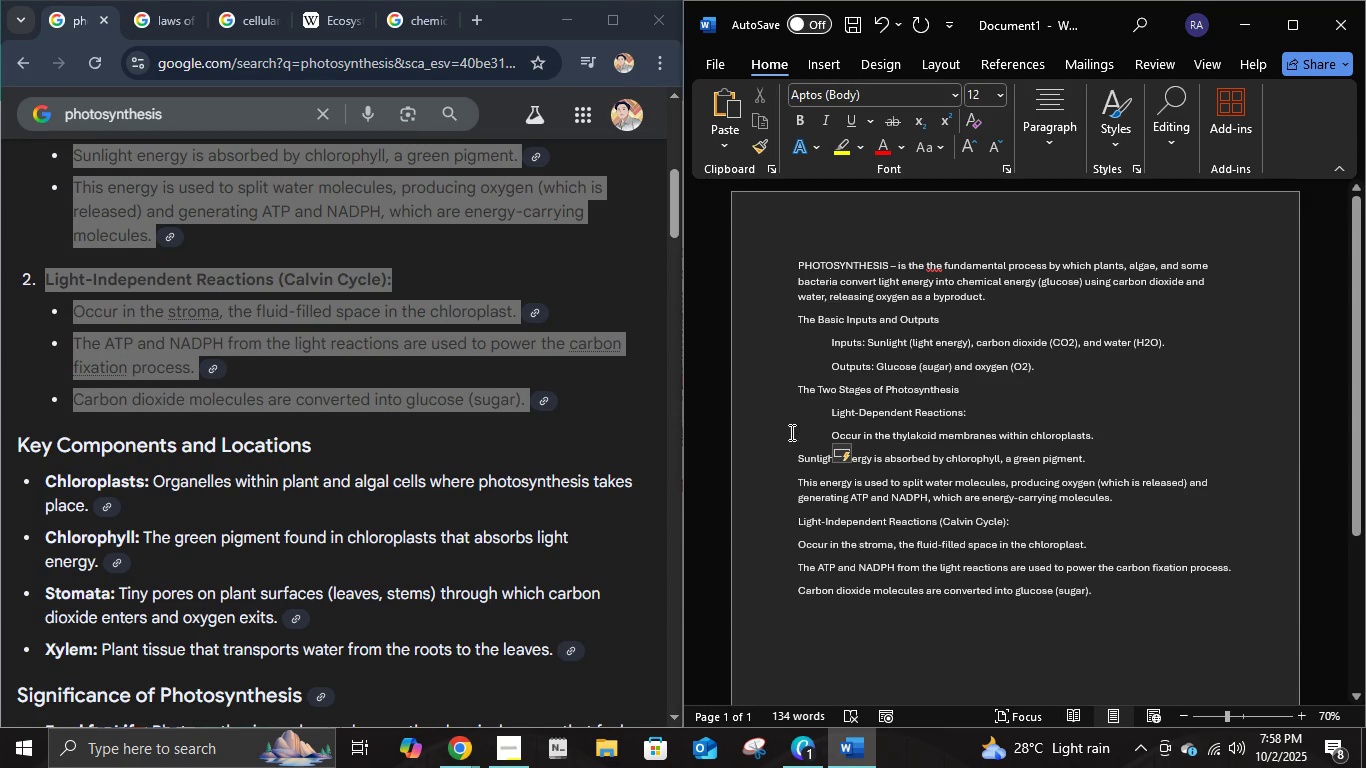 
key(Tab)
 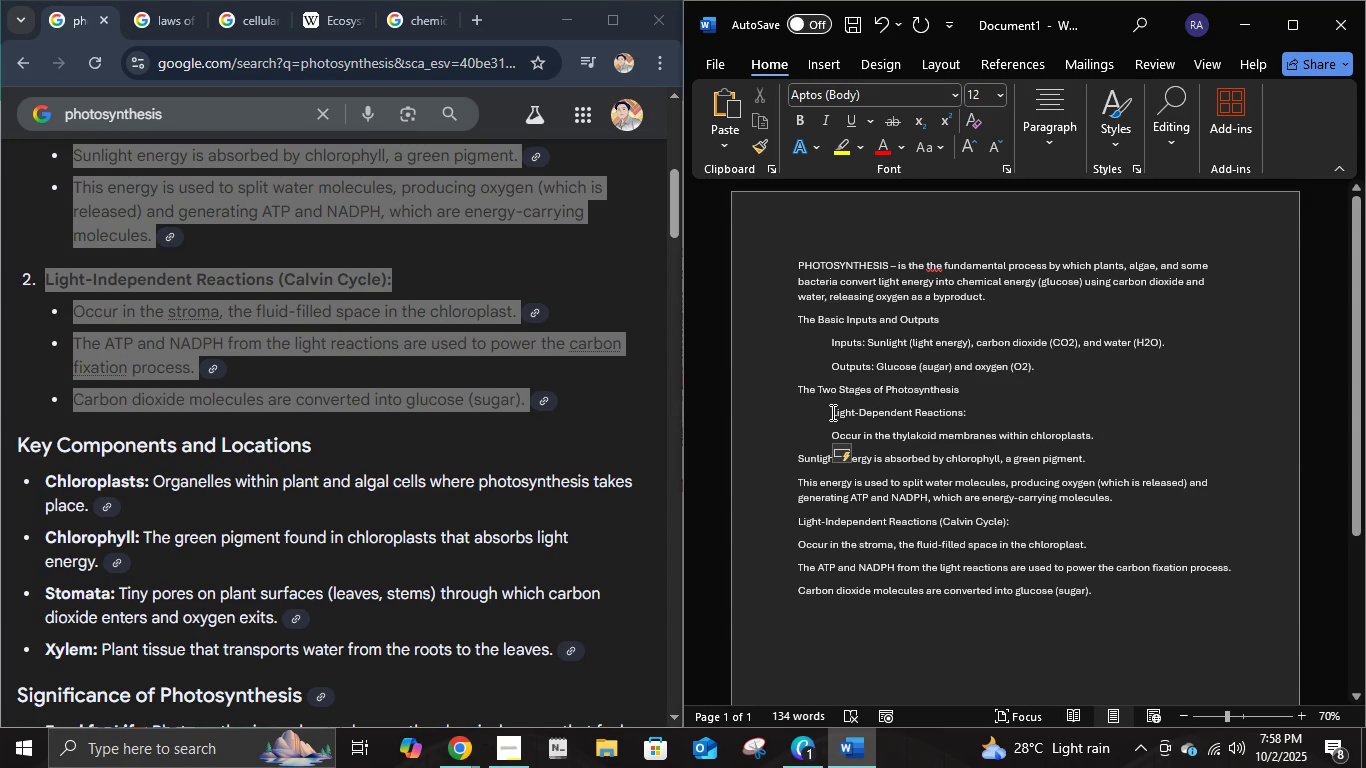 
left_click([831, 412])
 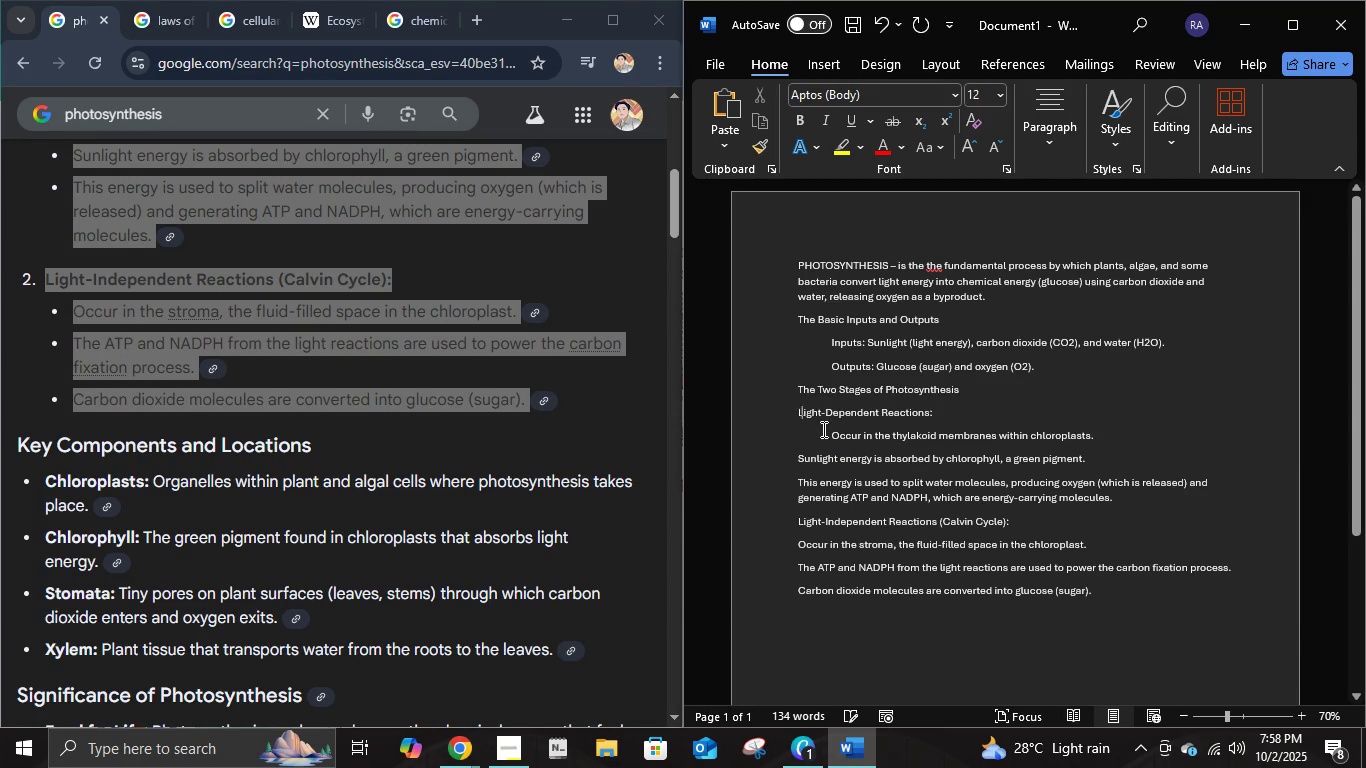 
key(Backspace)
 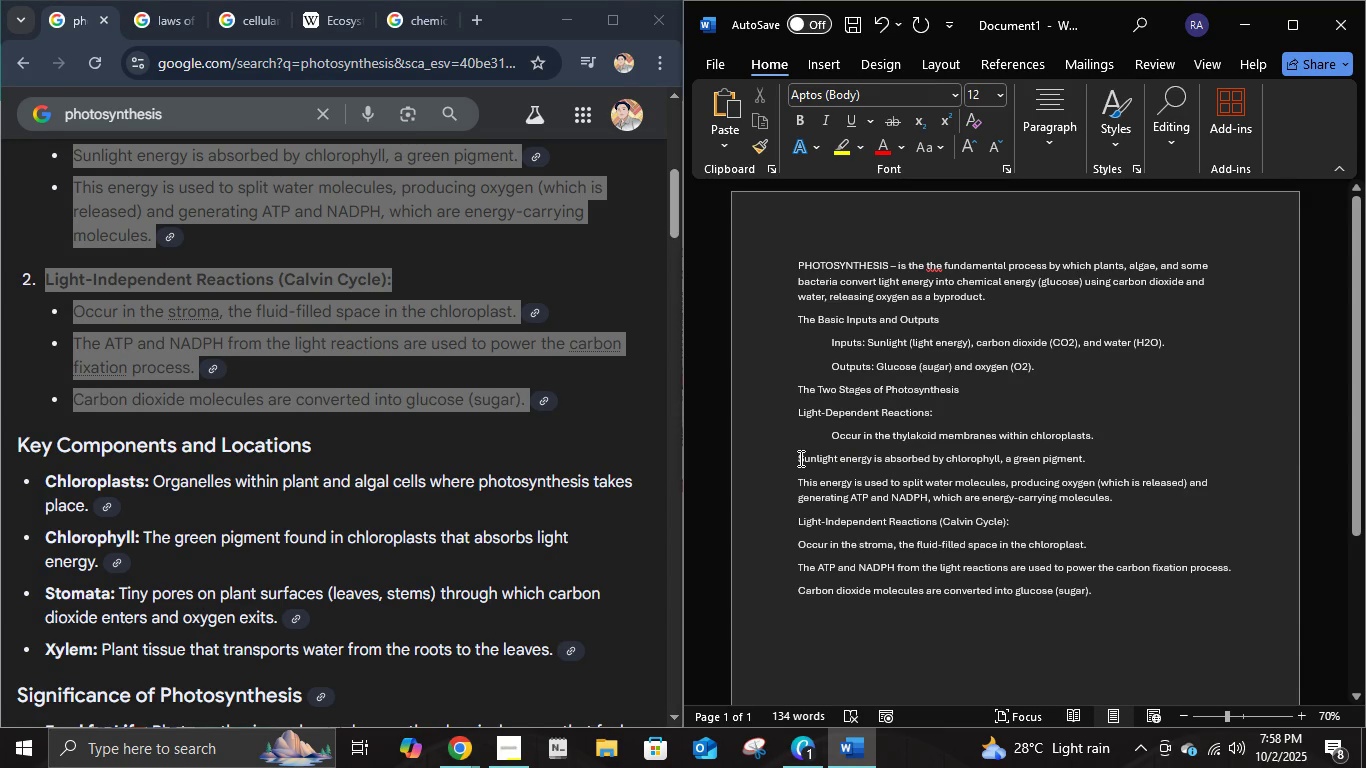 
left_click([799, 458])
 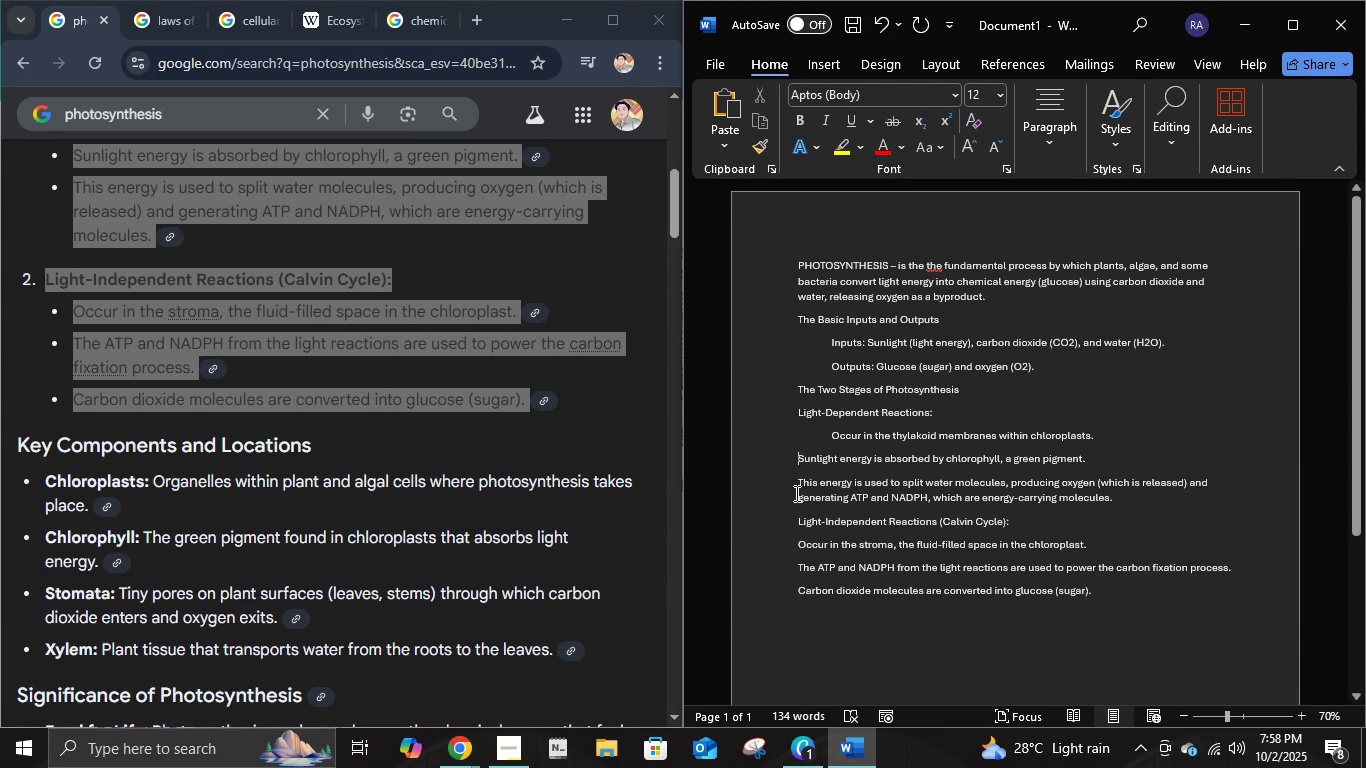 
key(Tab)
 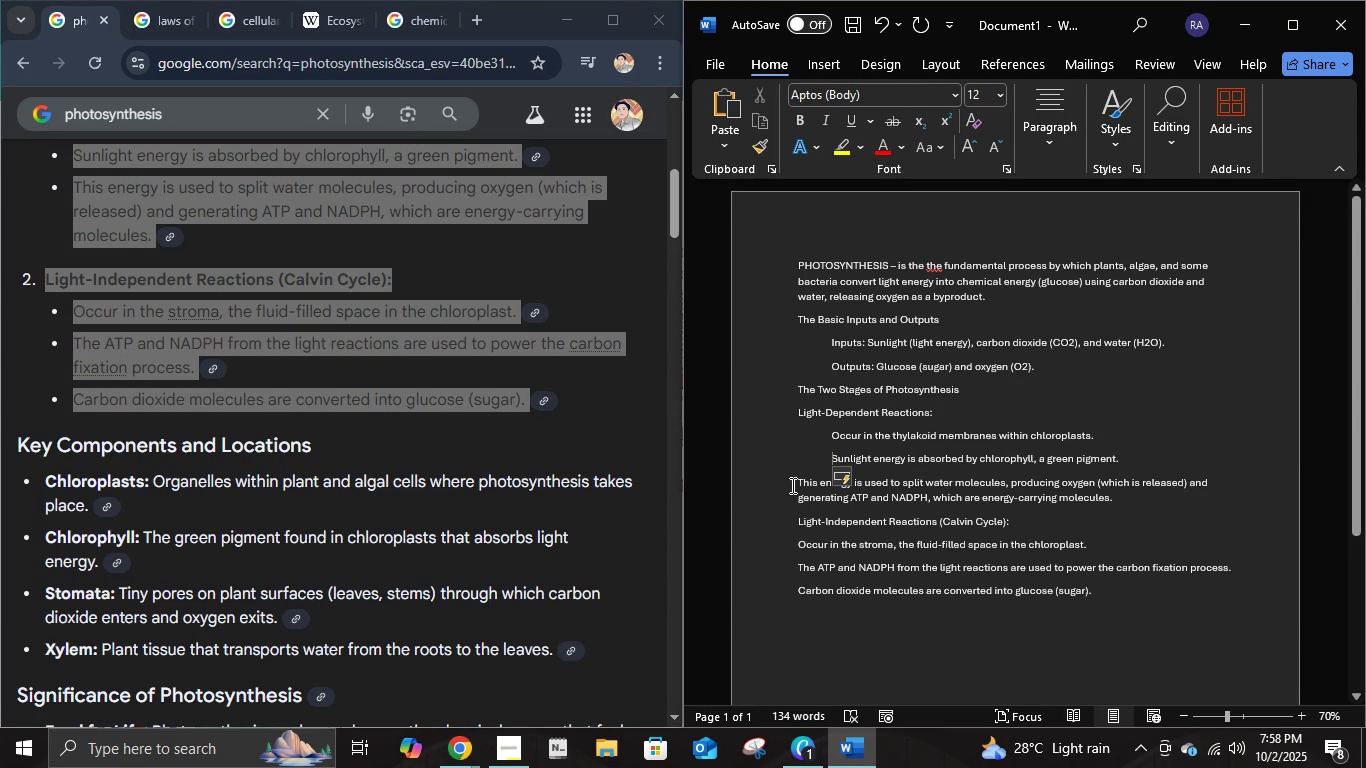 
left_click([791, 485])
 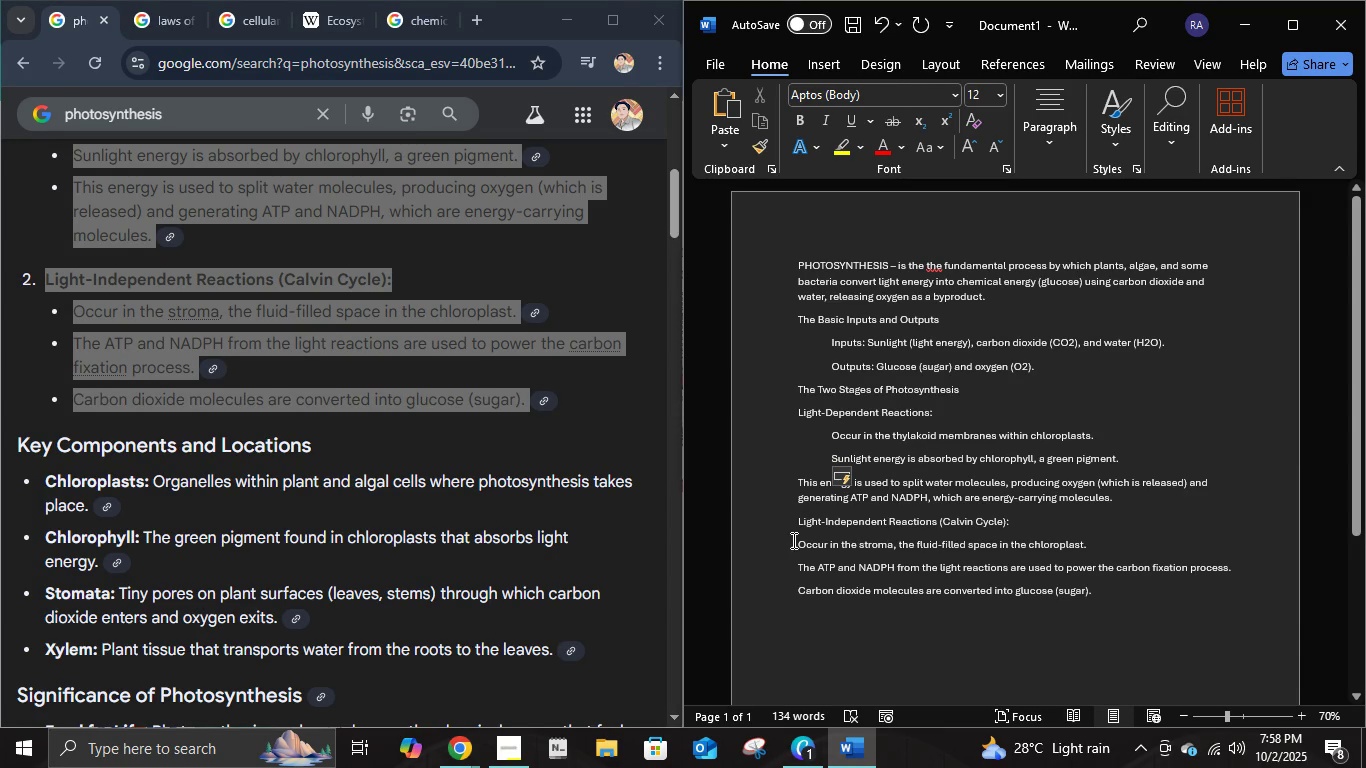 
key(Tab)
 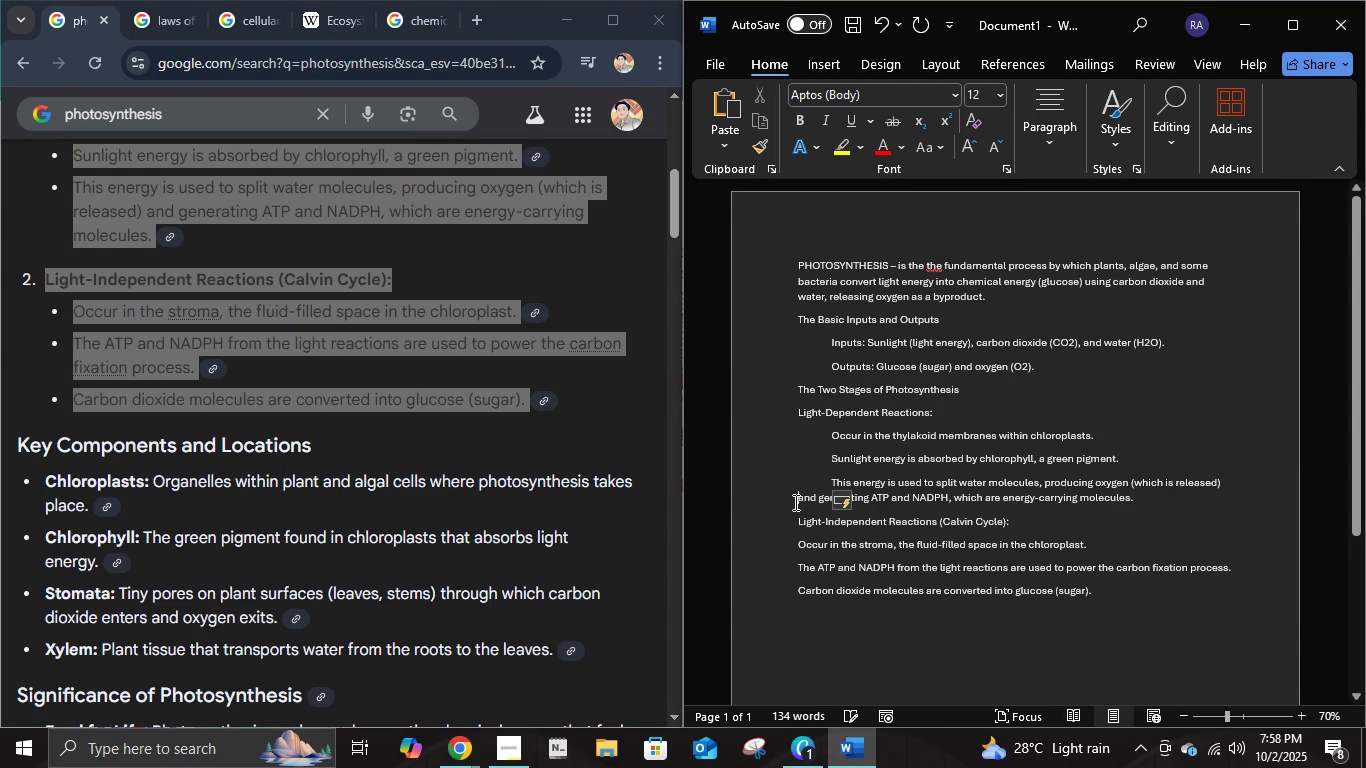 
left_click([794, 502])
 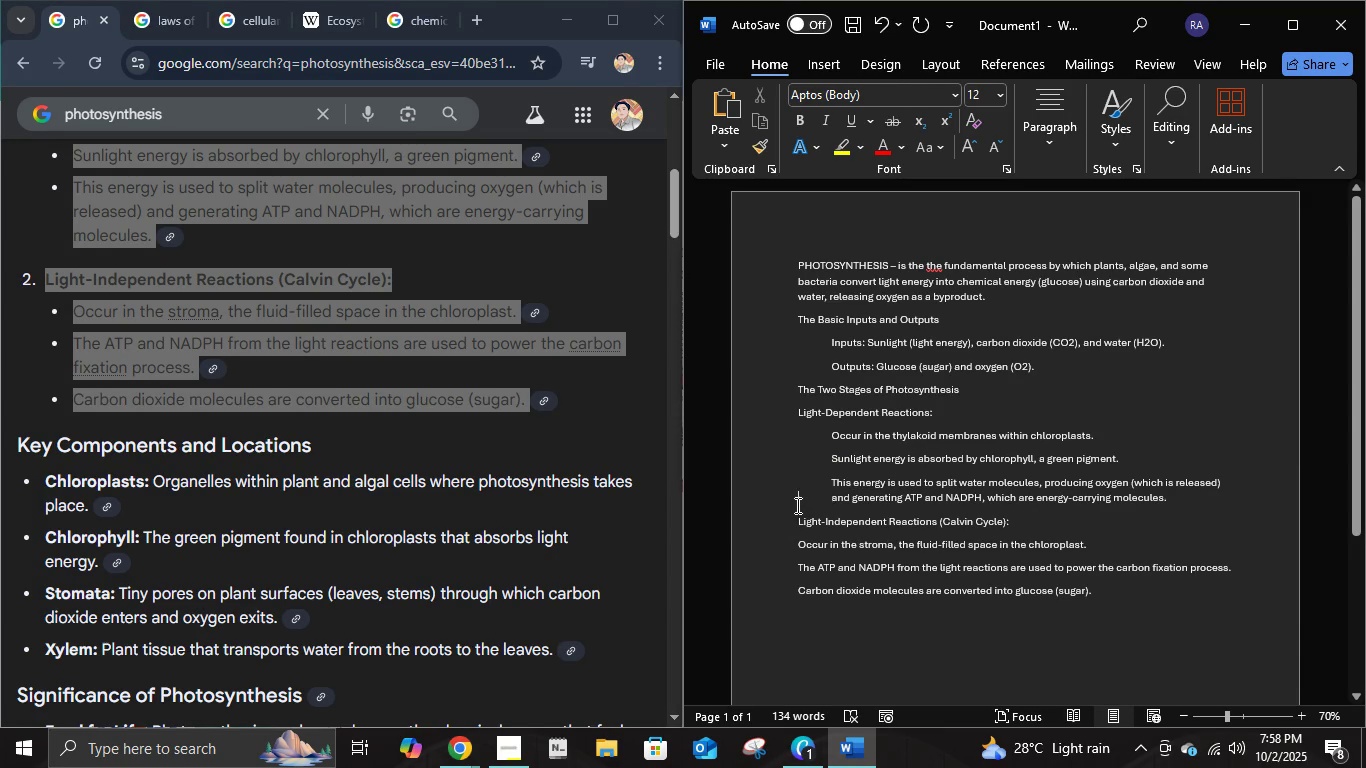 
key(Tab)
 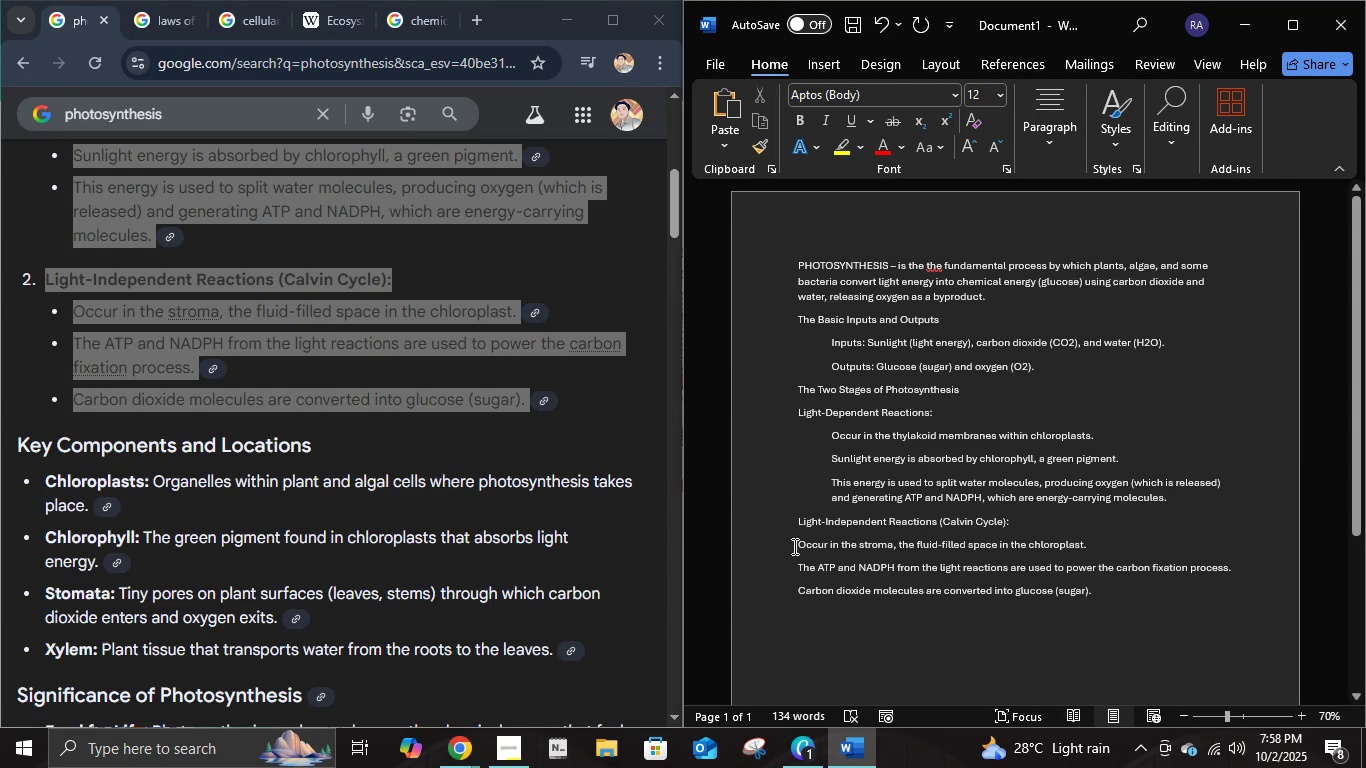 
left_click([791, 547])
 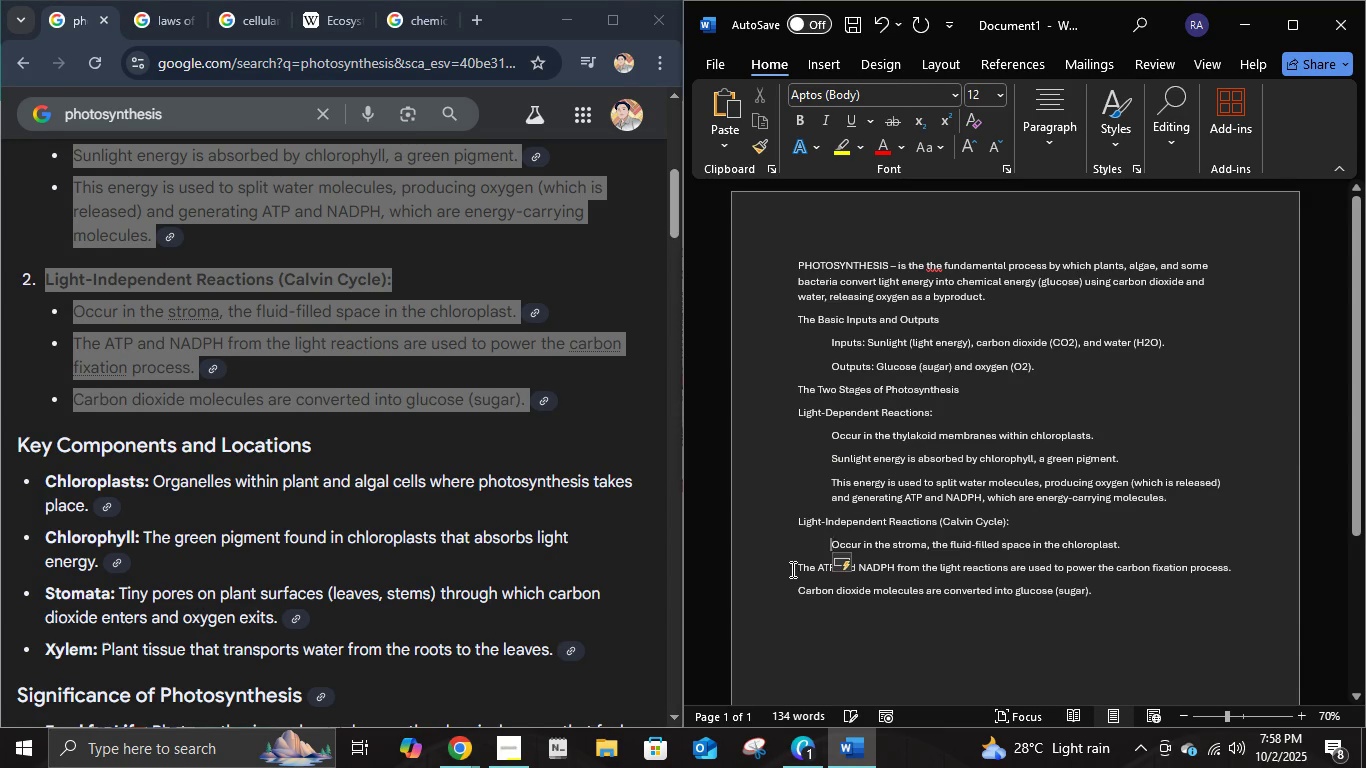 
key(Tab)
 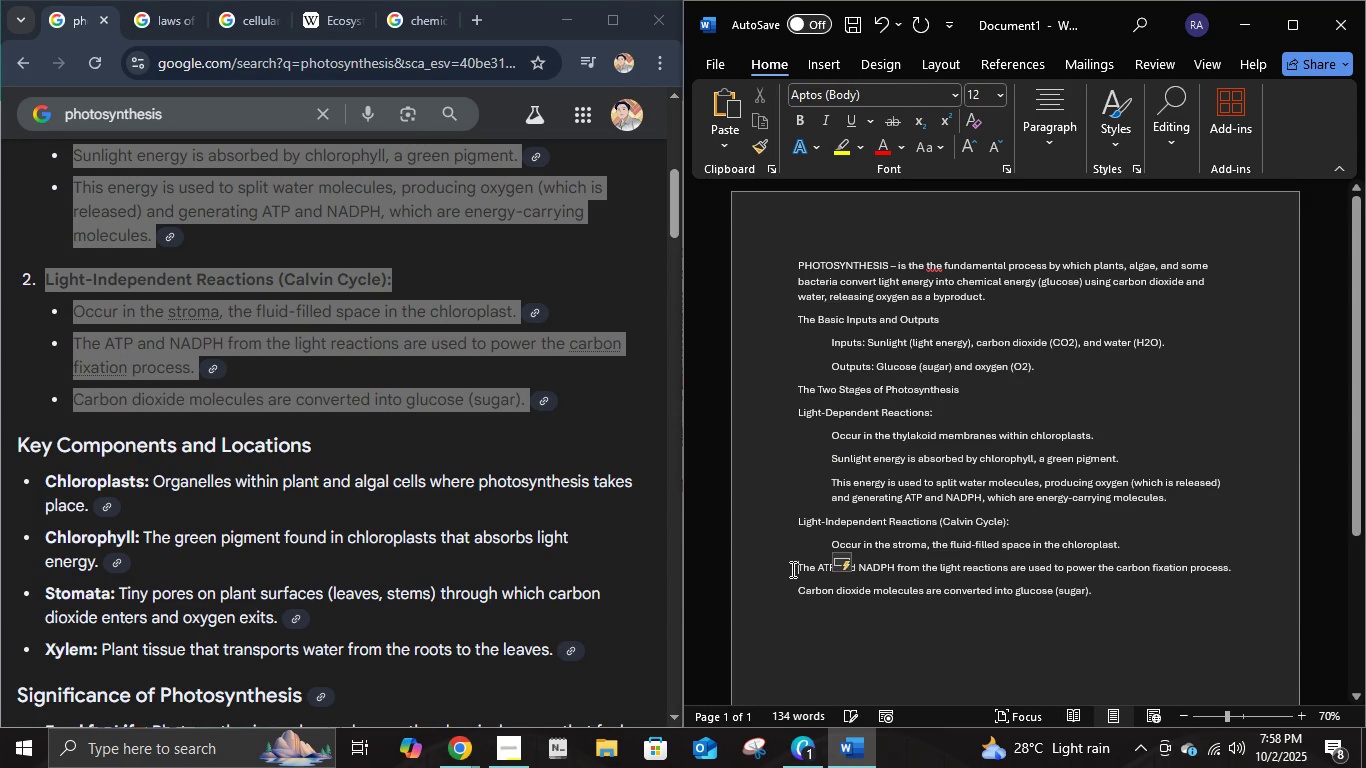 
left_click([791, 569])
 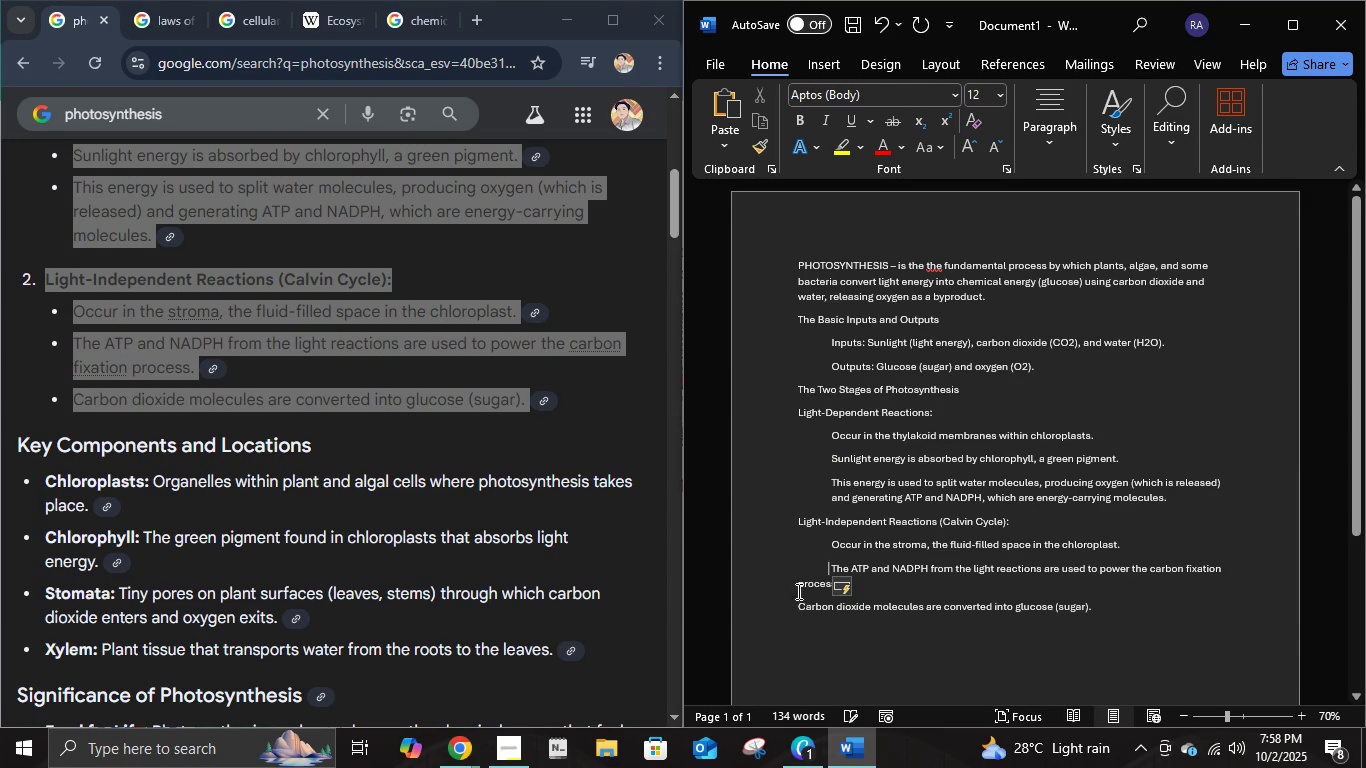 
key(Tab)
 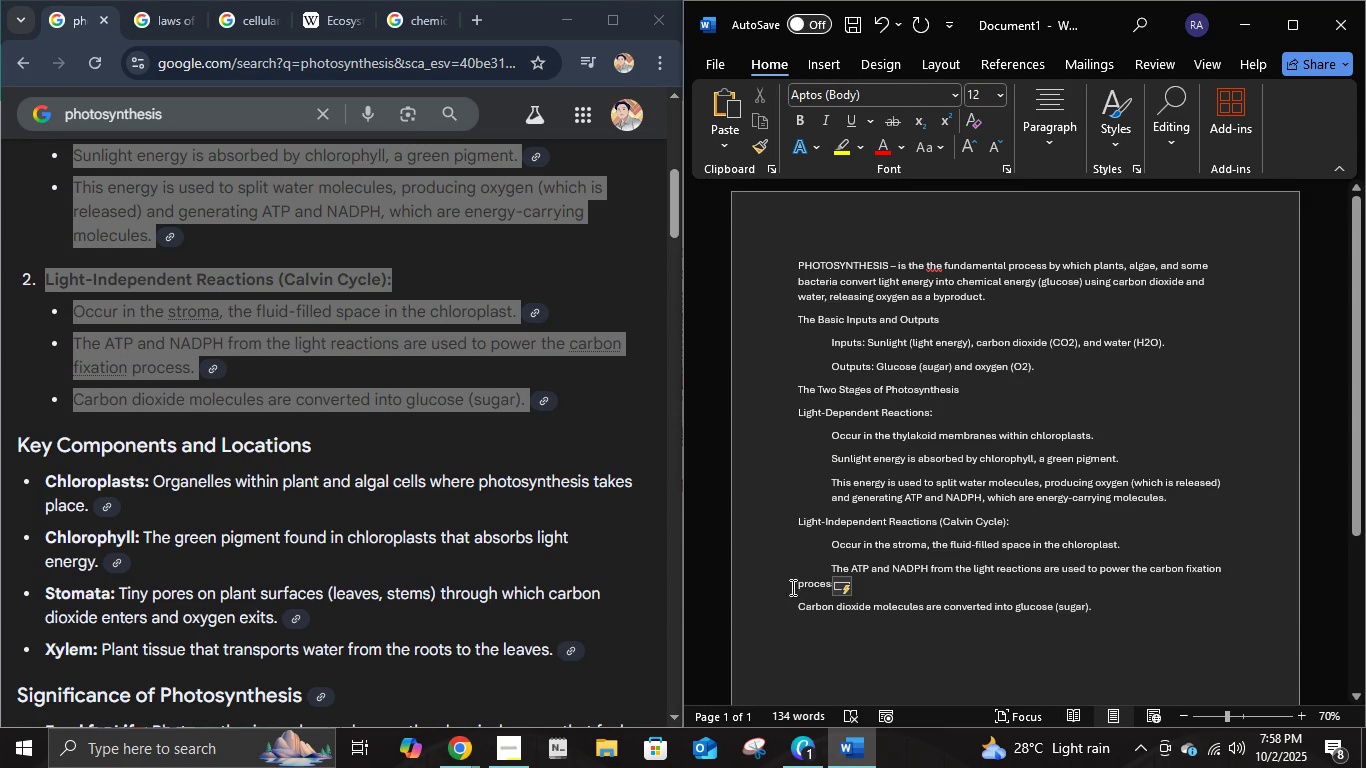 
left_click([791, 583])
 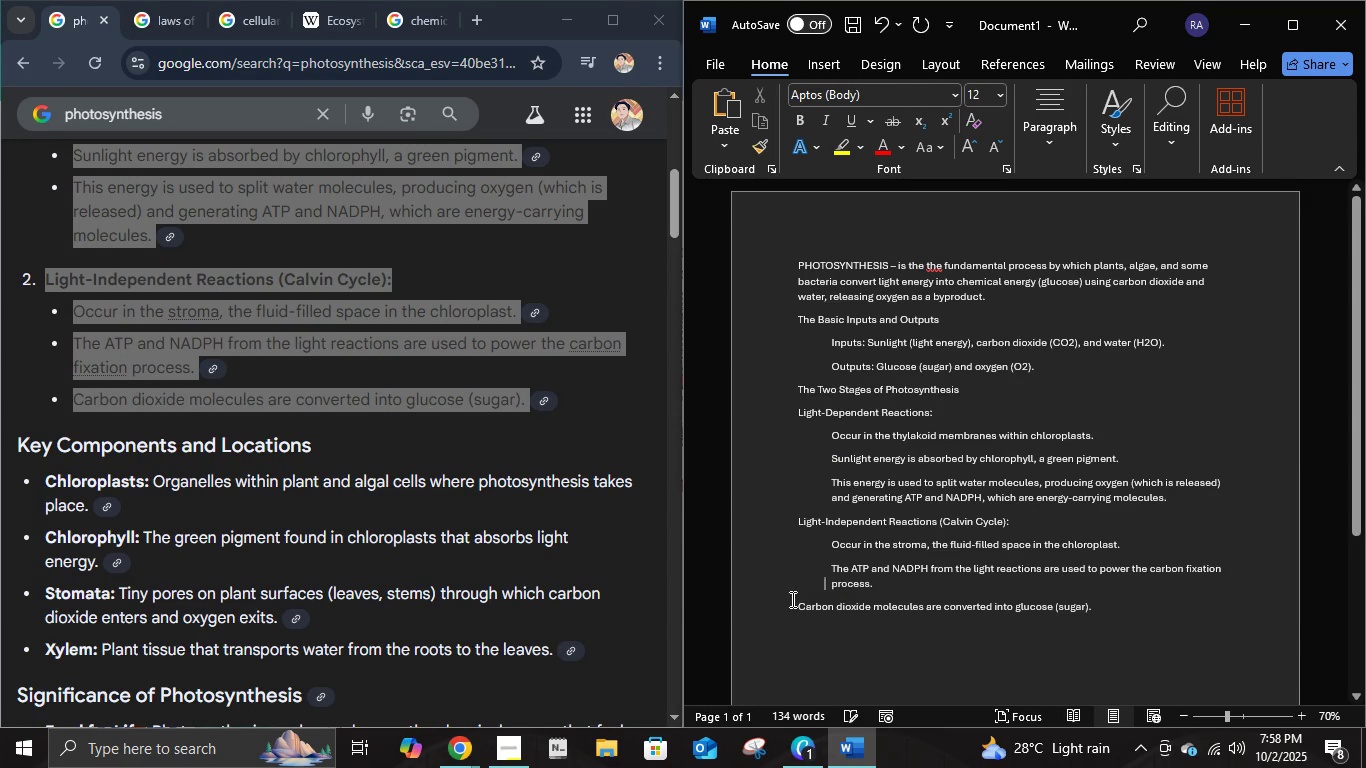 
key(Tab)
 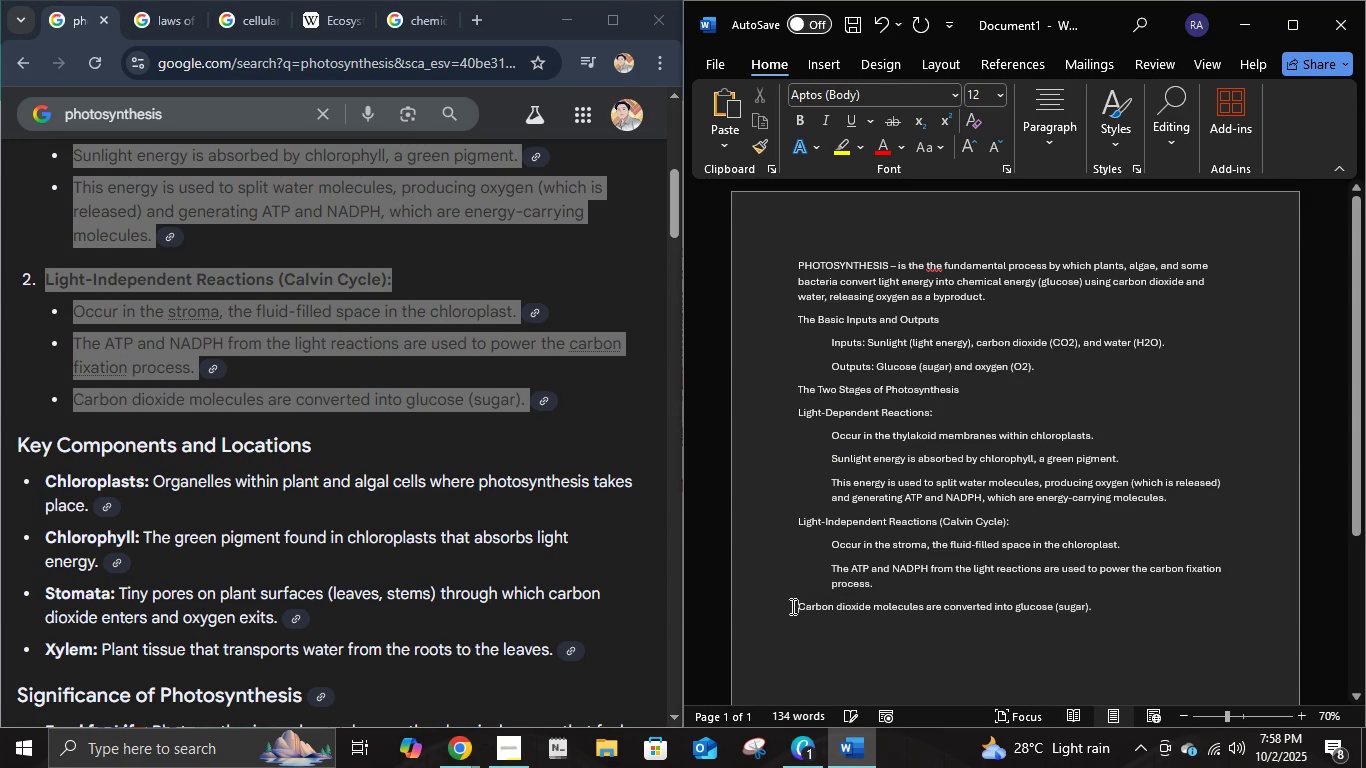 
left_click([791, 606])
 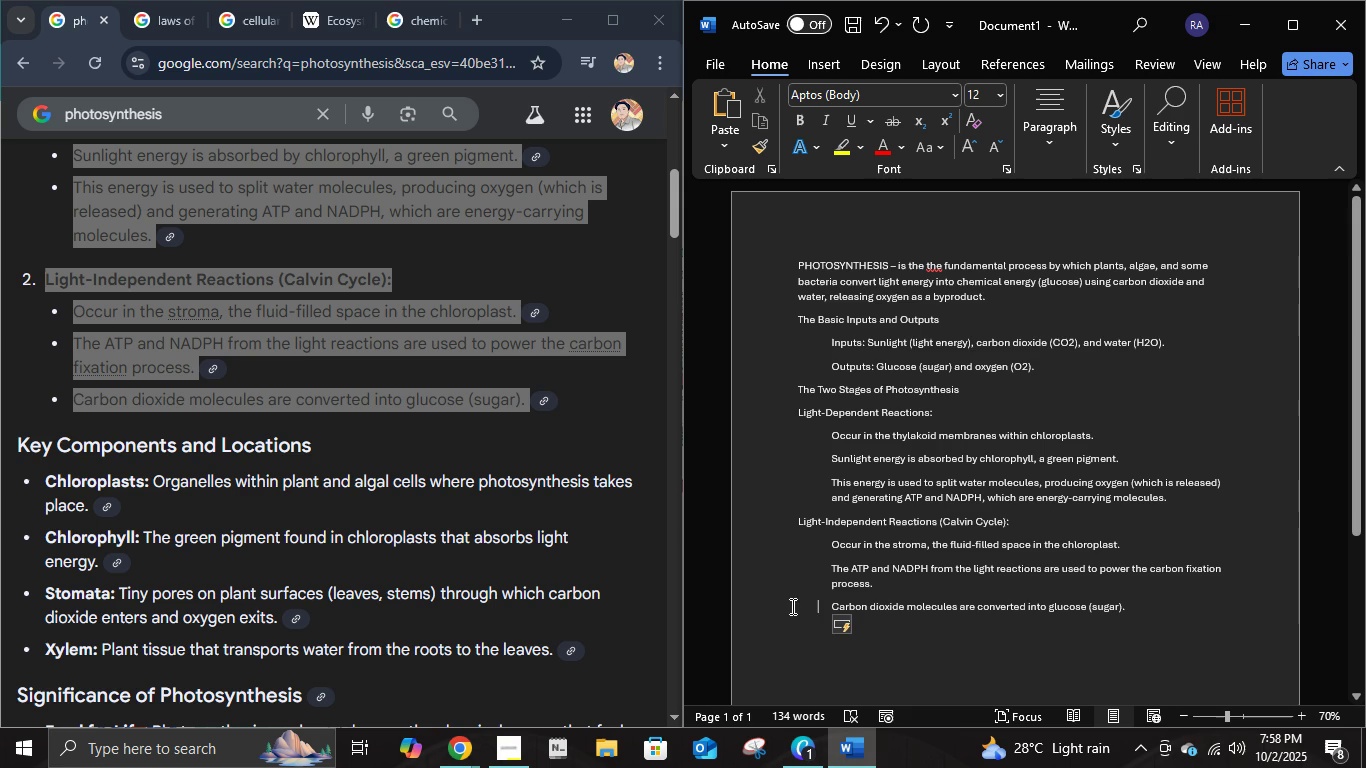 
key(Tab)
 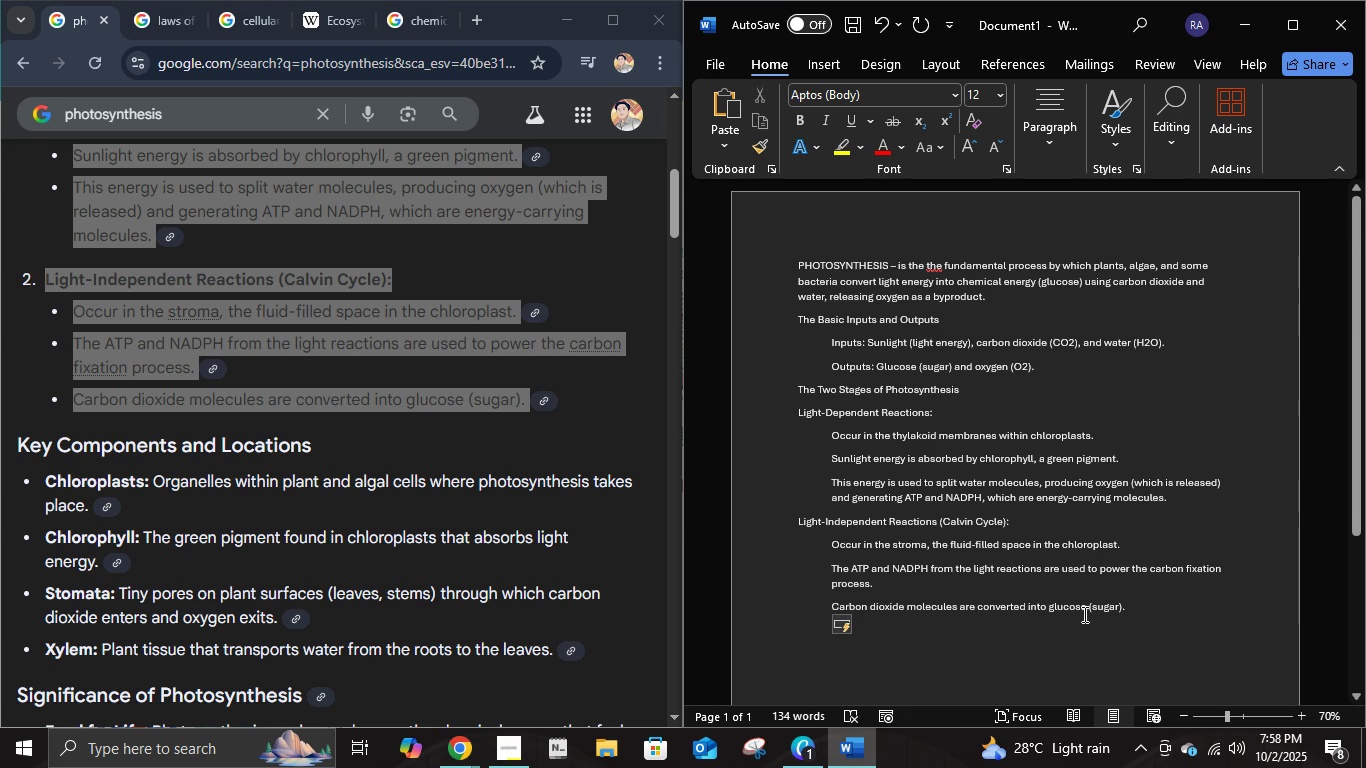 
scroll: coordinate [970, 604], scroll_direction: down, amount: 2.0
 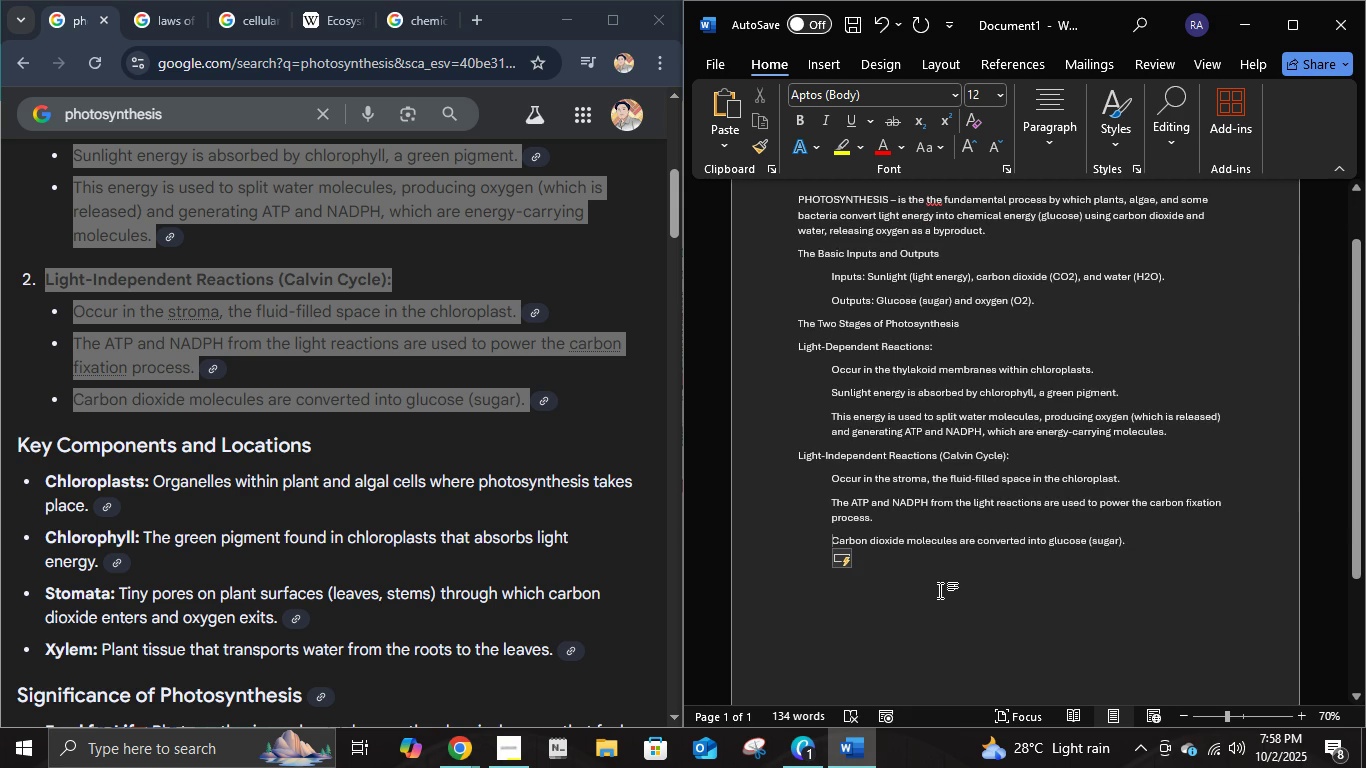 
left_click([940, 590])
 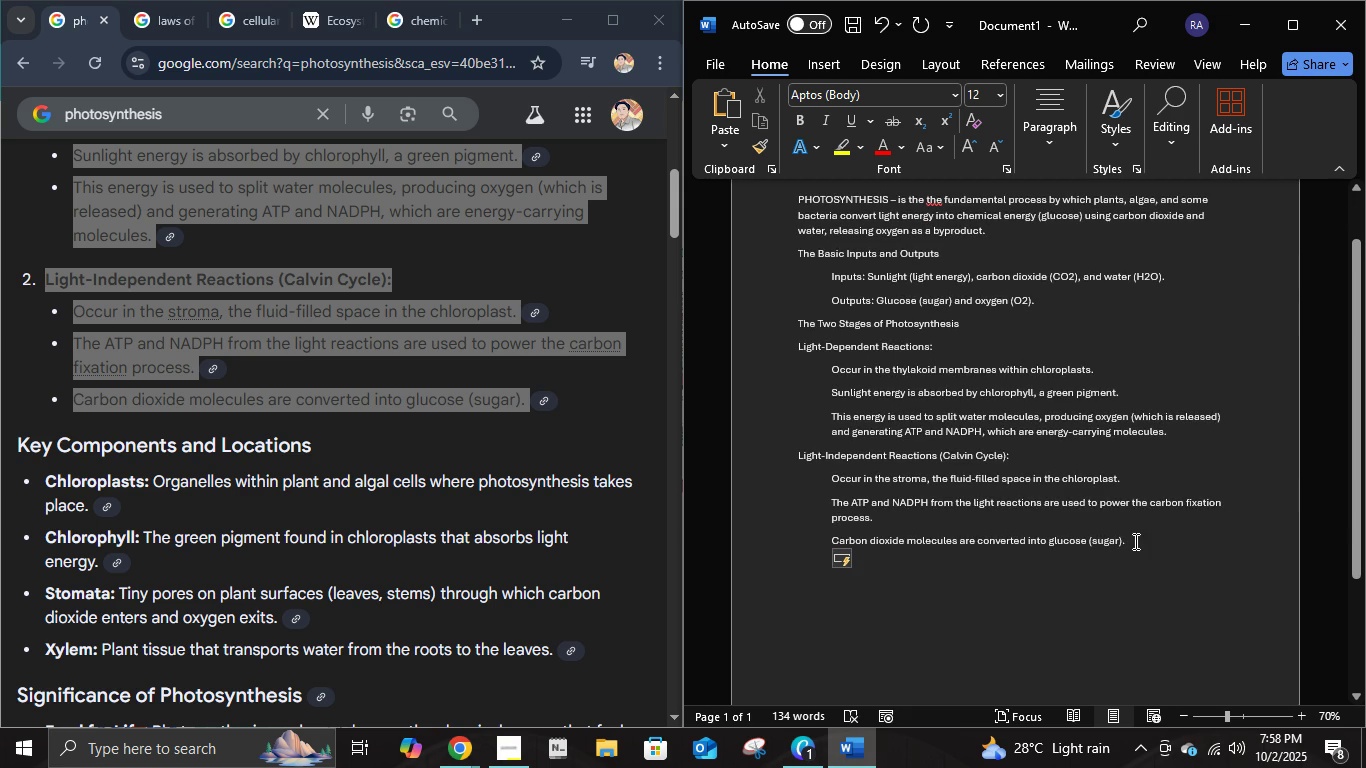 
left_click([1134, 541])
 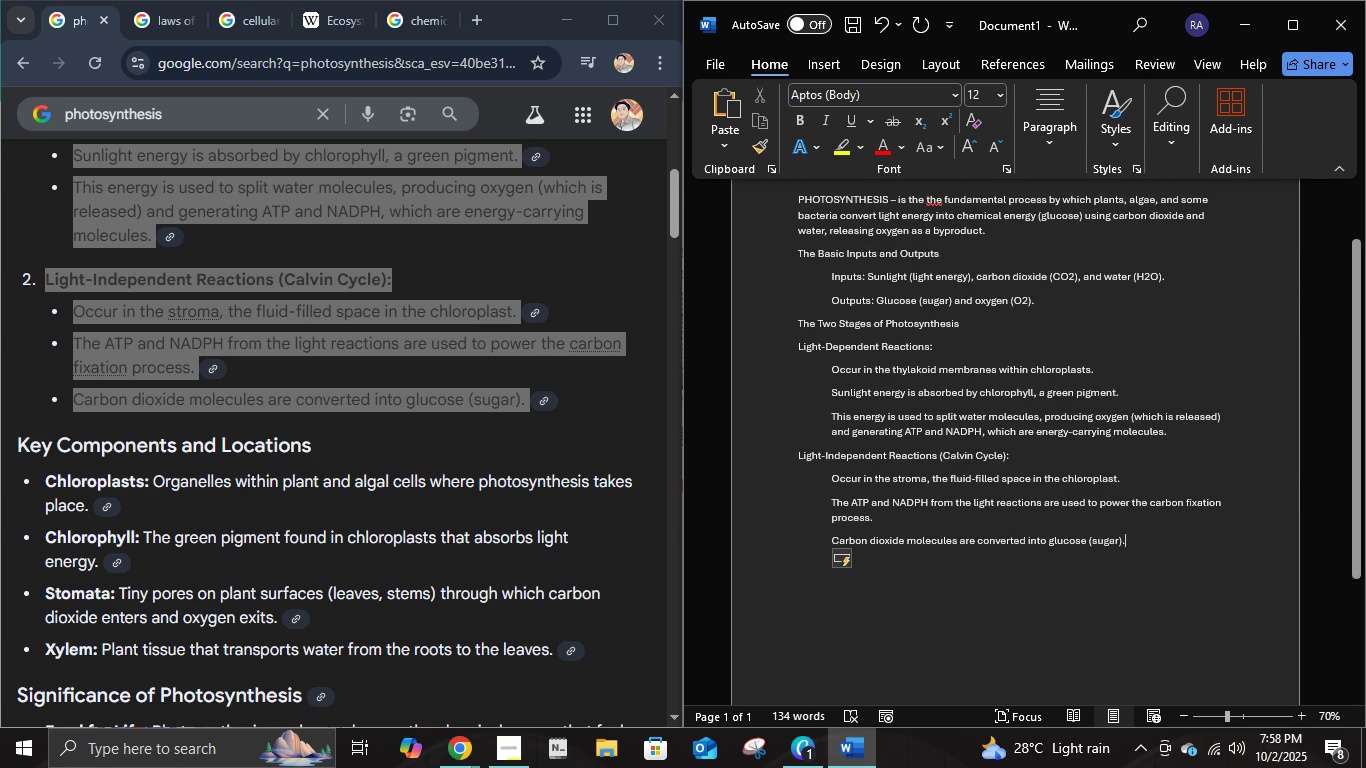 
key(Enter)
 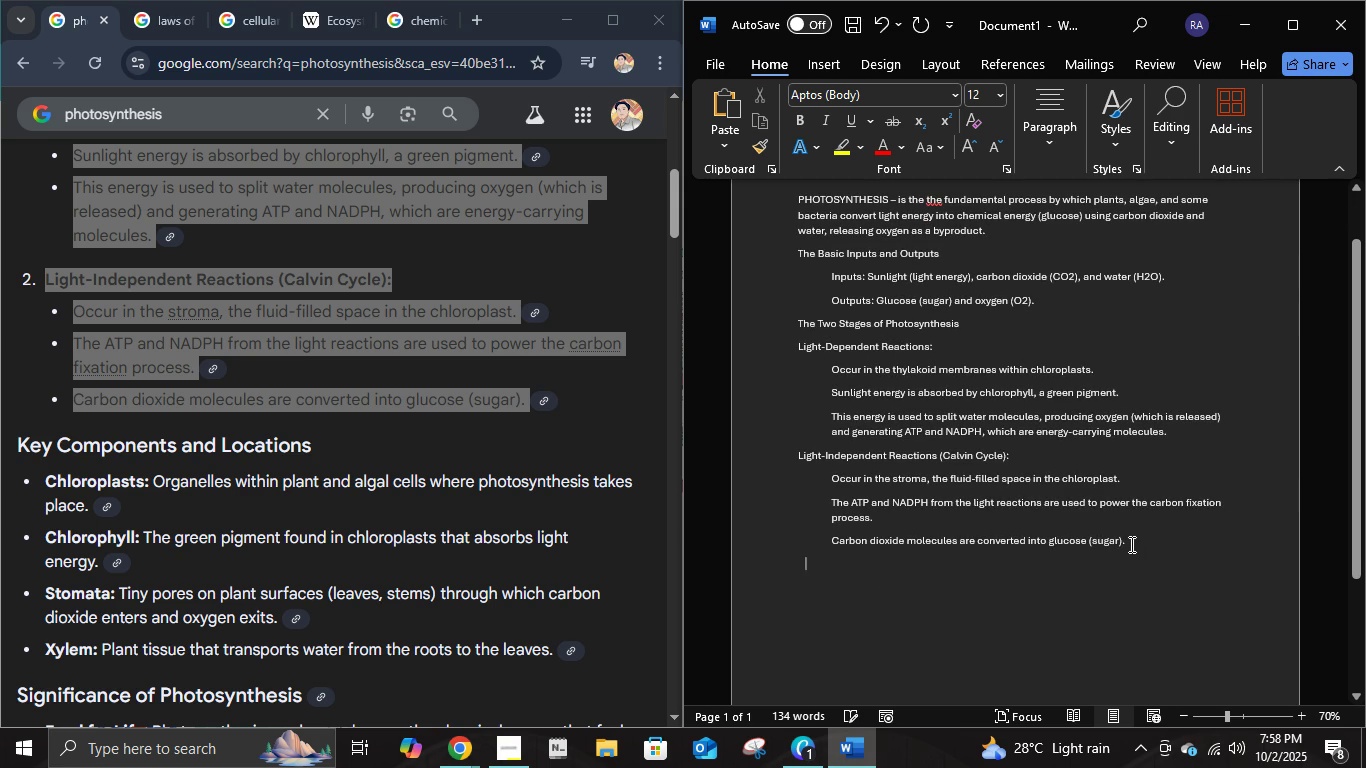 
key(Backspace)
 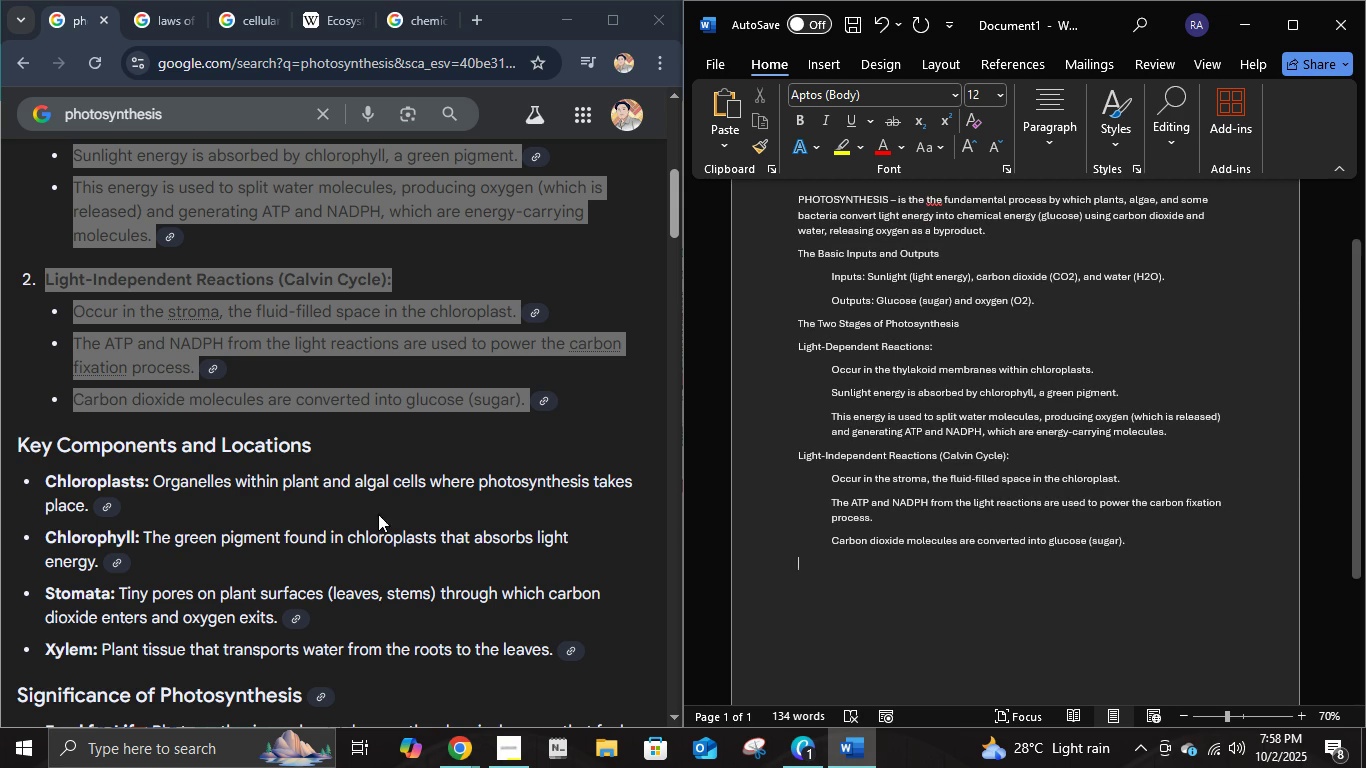 
left_click([131, 454])
 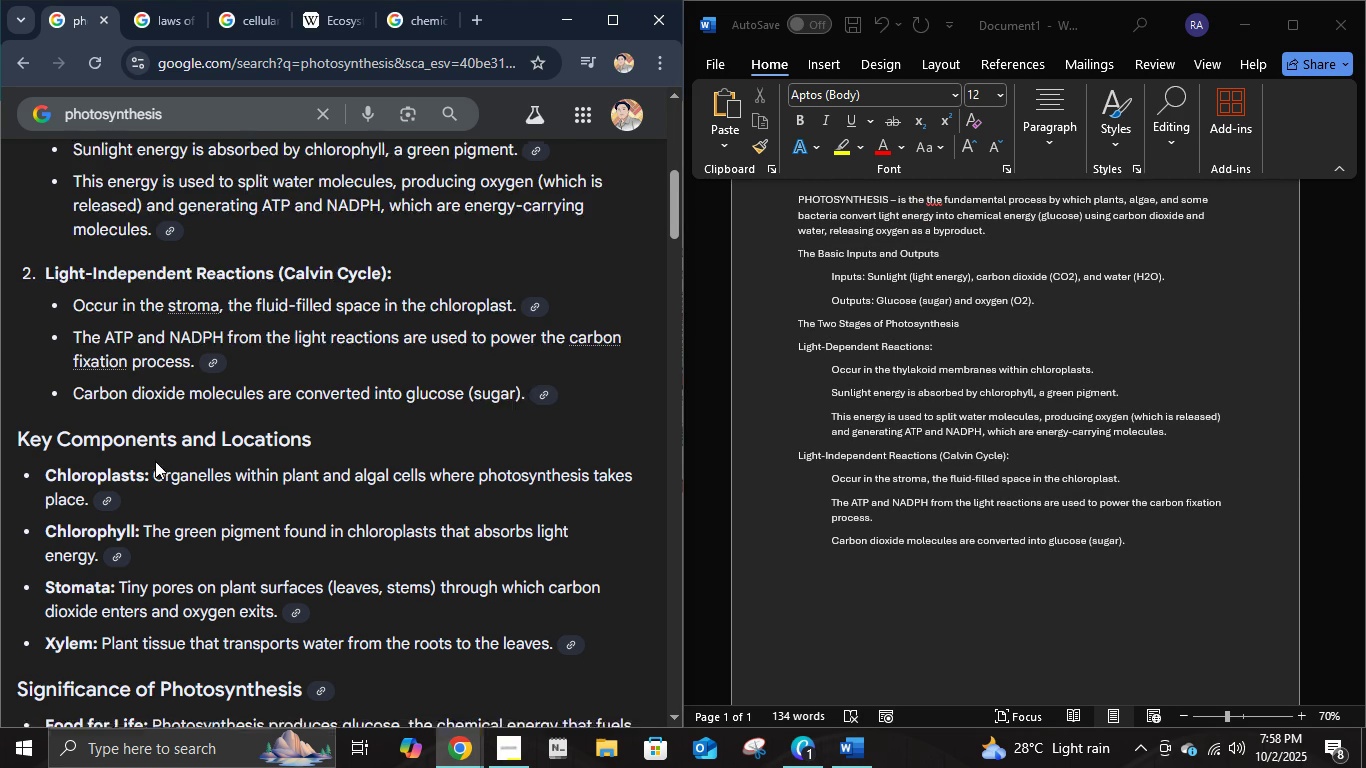 
scroll: coordinate [215, 468], scroll_direction: down, amount: 3.0
 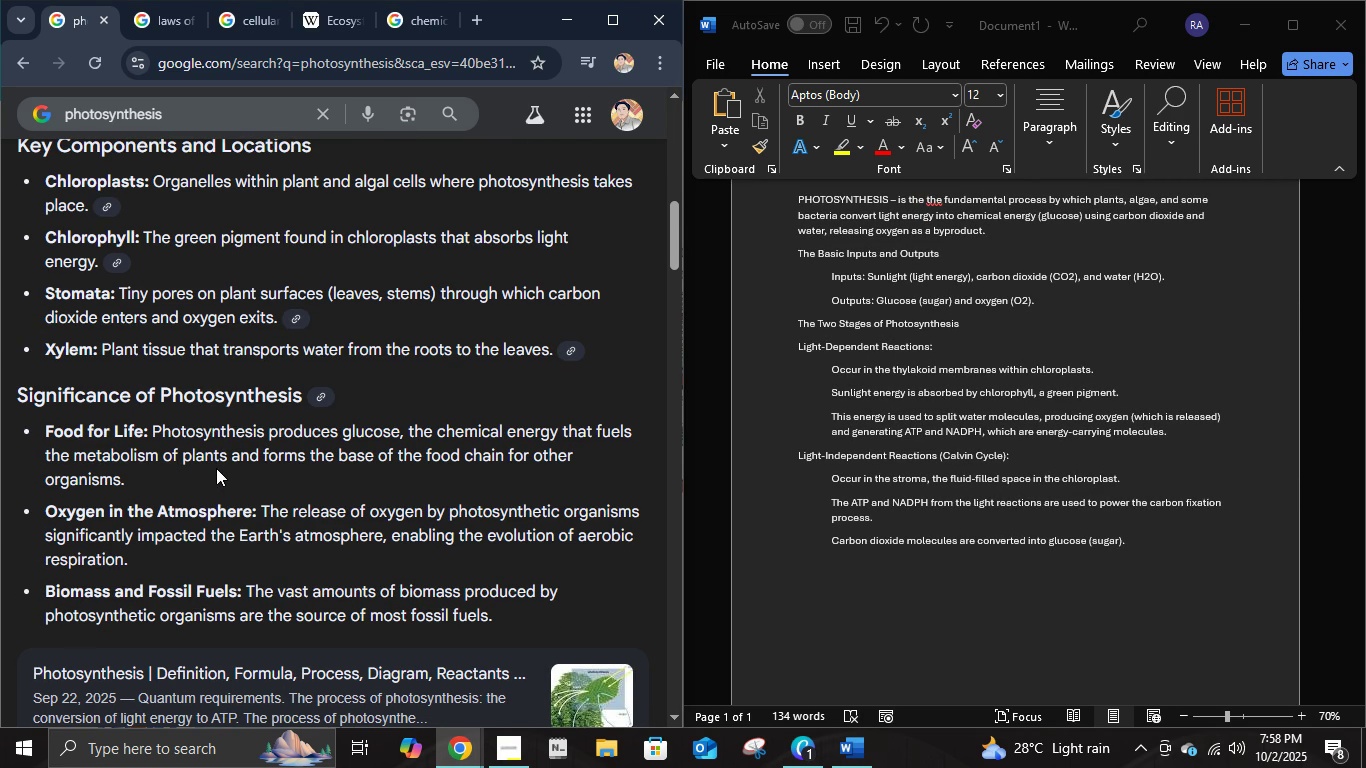 
scroll: coordinate [216, 468], scroll_direction: up, amount: 1.0